 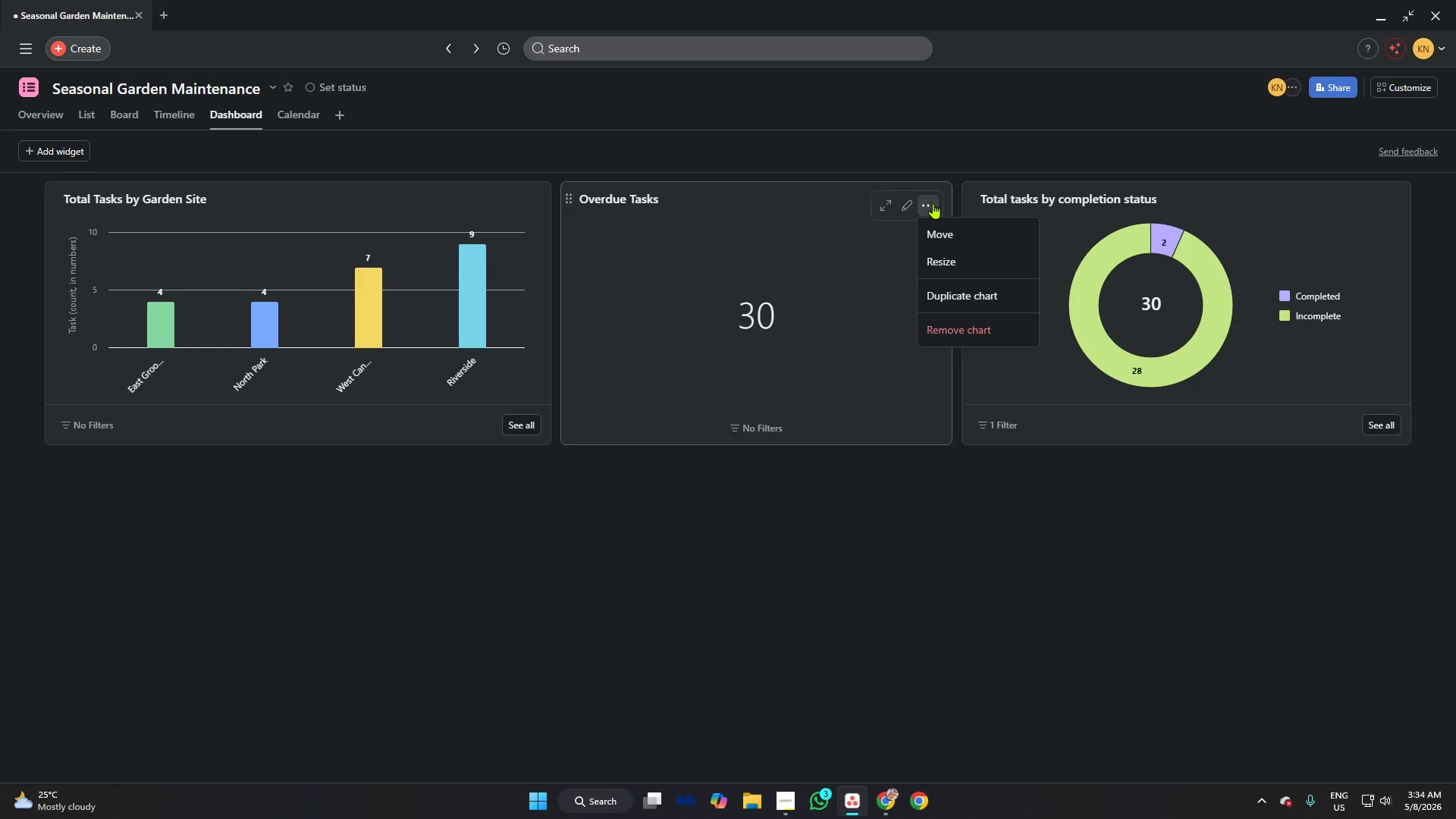 
left_click([962, 331])
 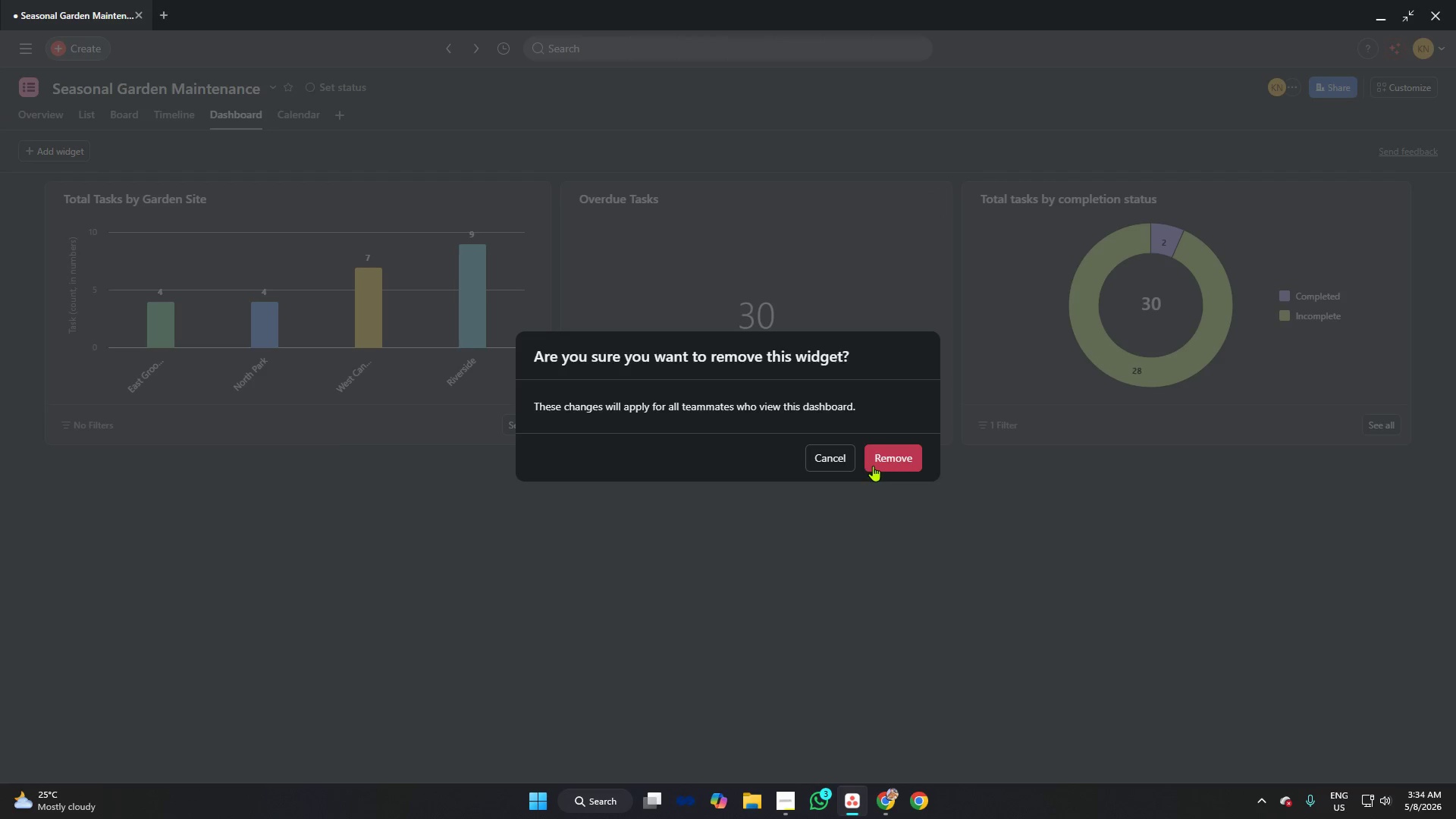 
left_click([883, 459])
 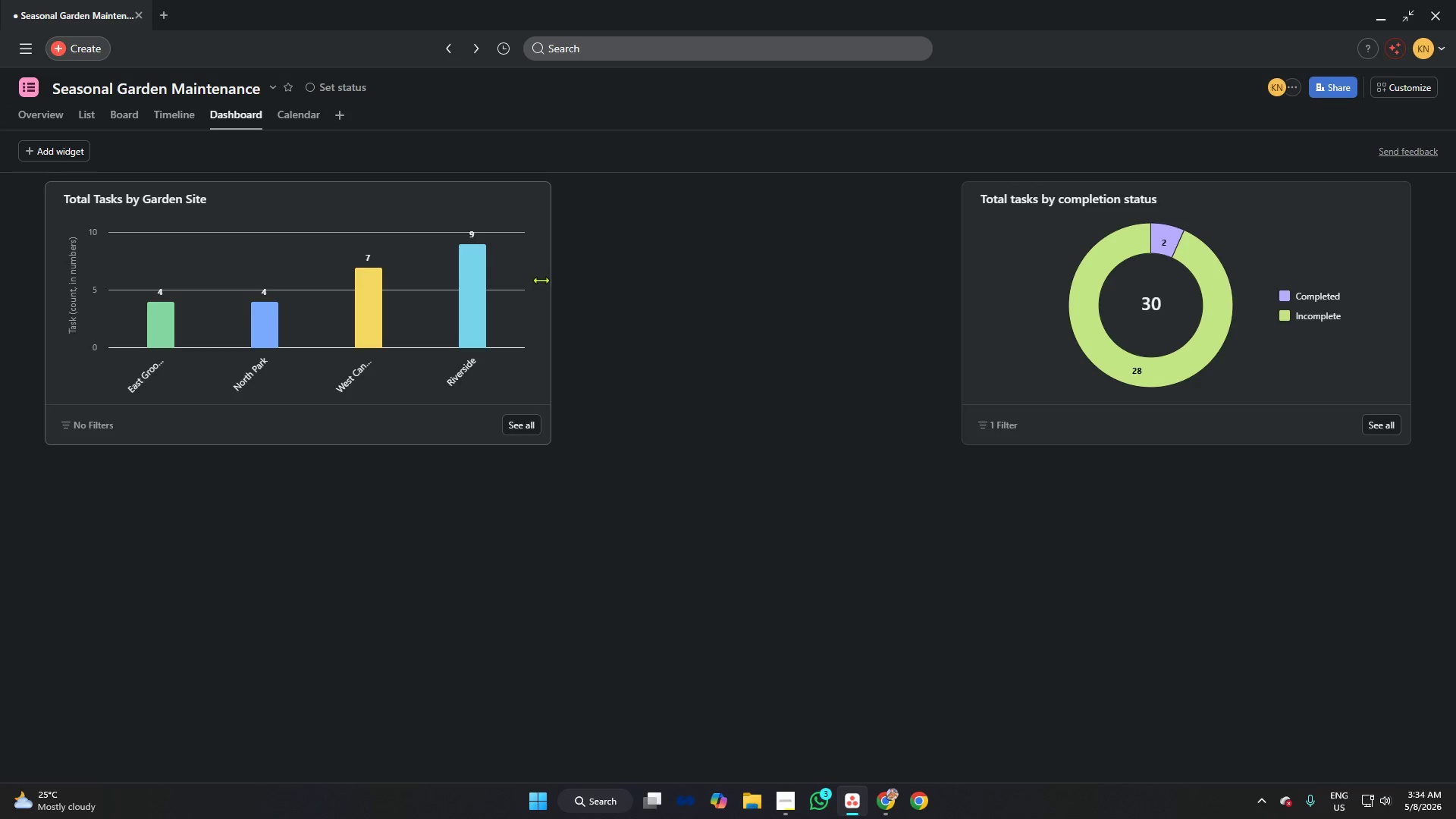 
left_click_drag(start_coordinate=[548, 281], to_coordinate=[515, 276])
 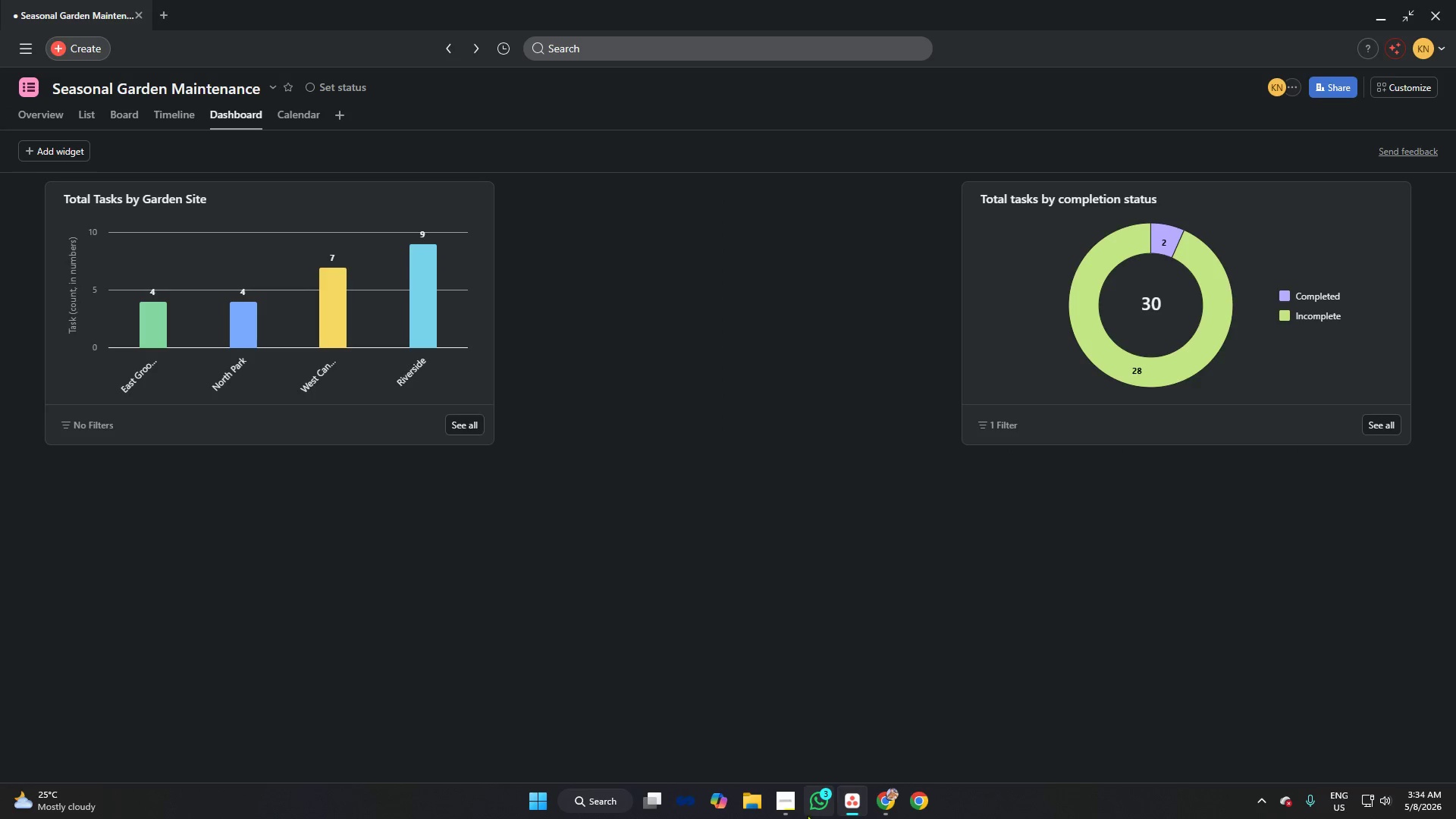 
left_click([789, 802])